 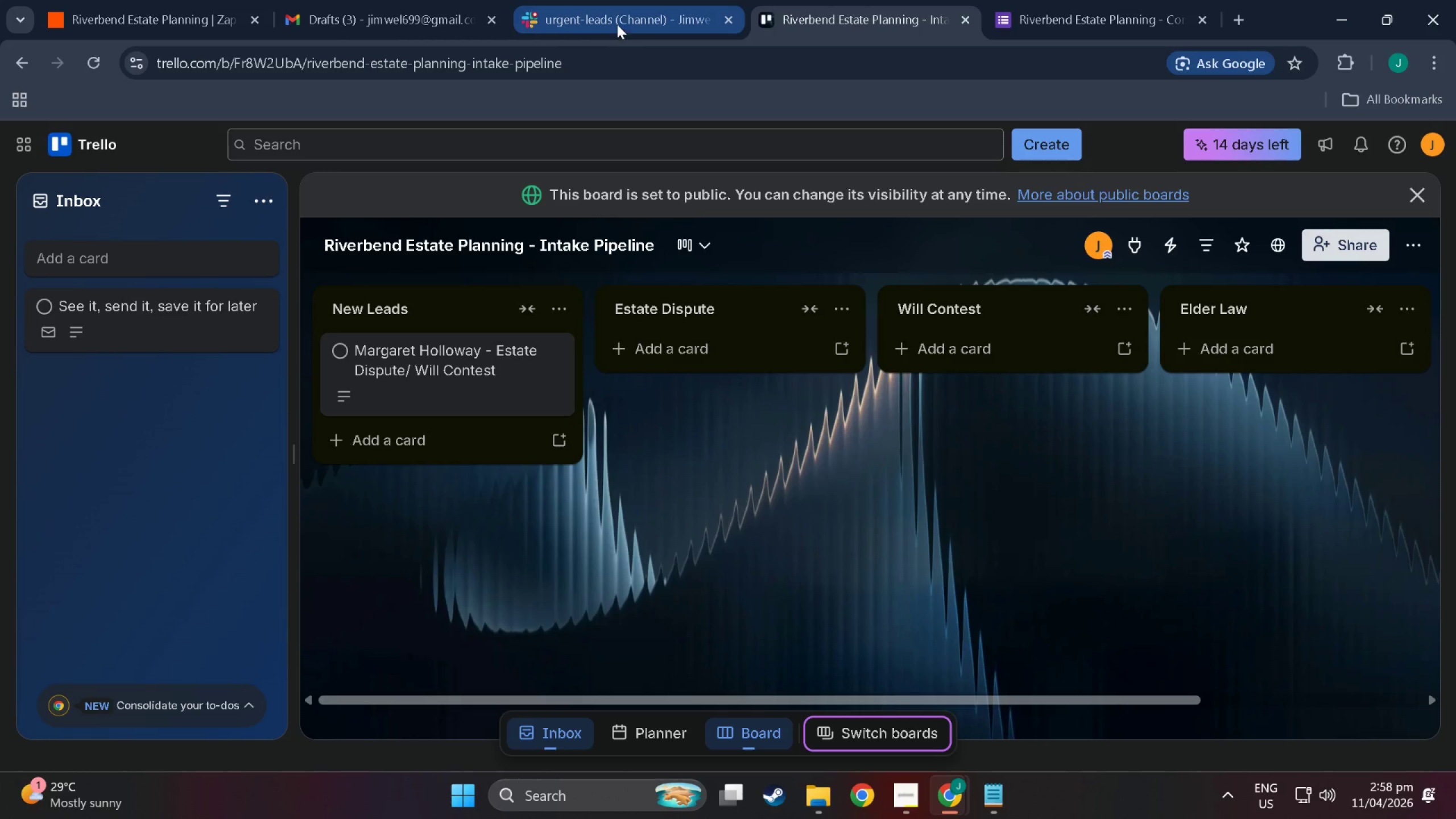 
left_click([1358, 239])
 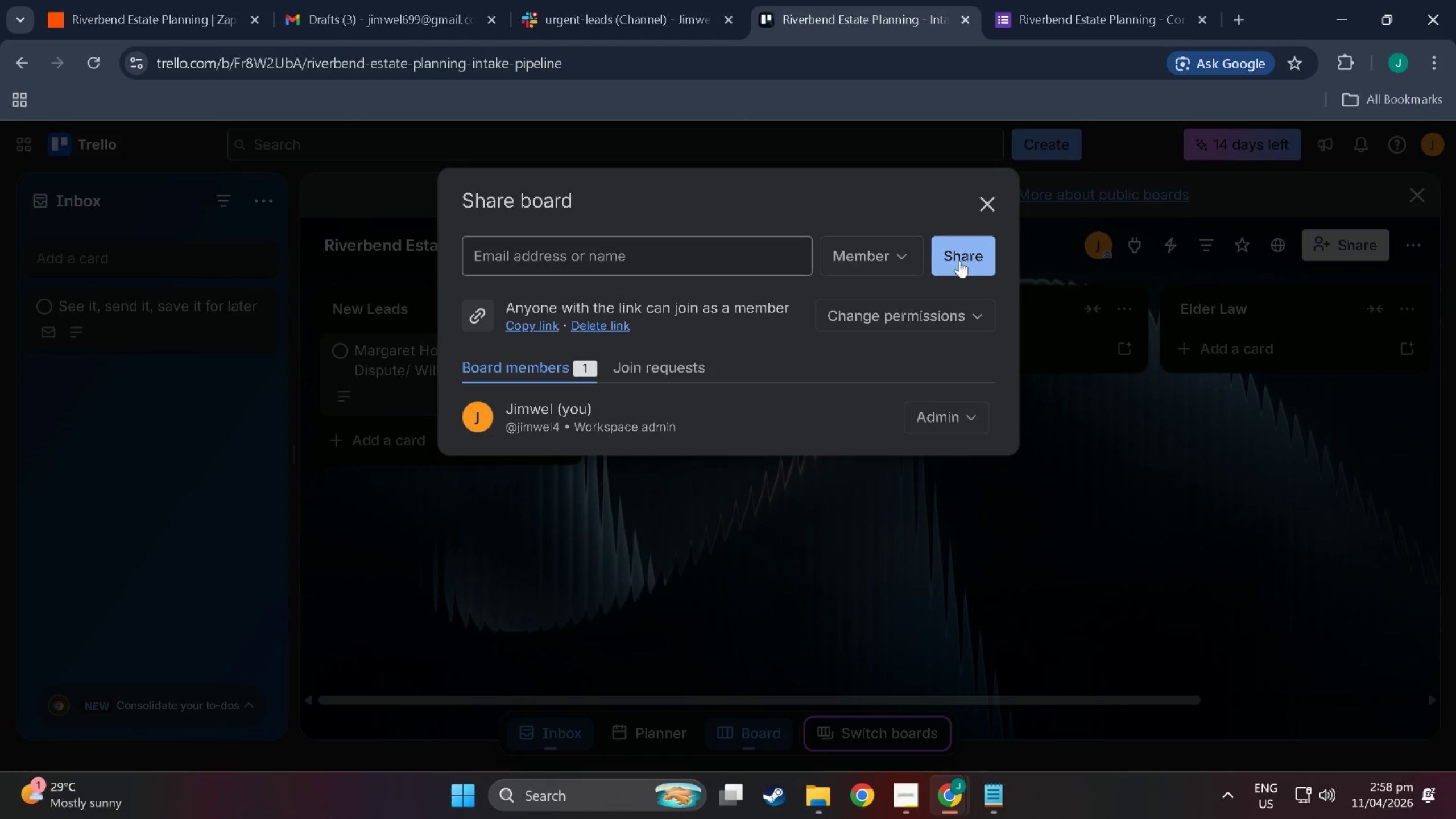 
left_click([991, 200])
 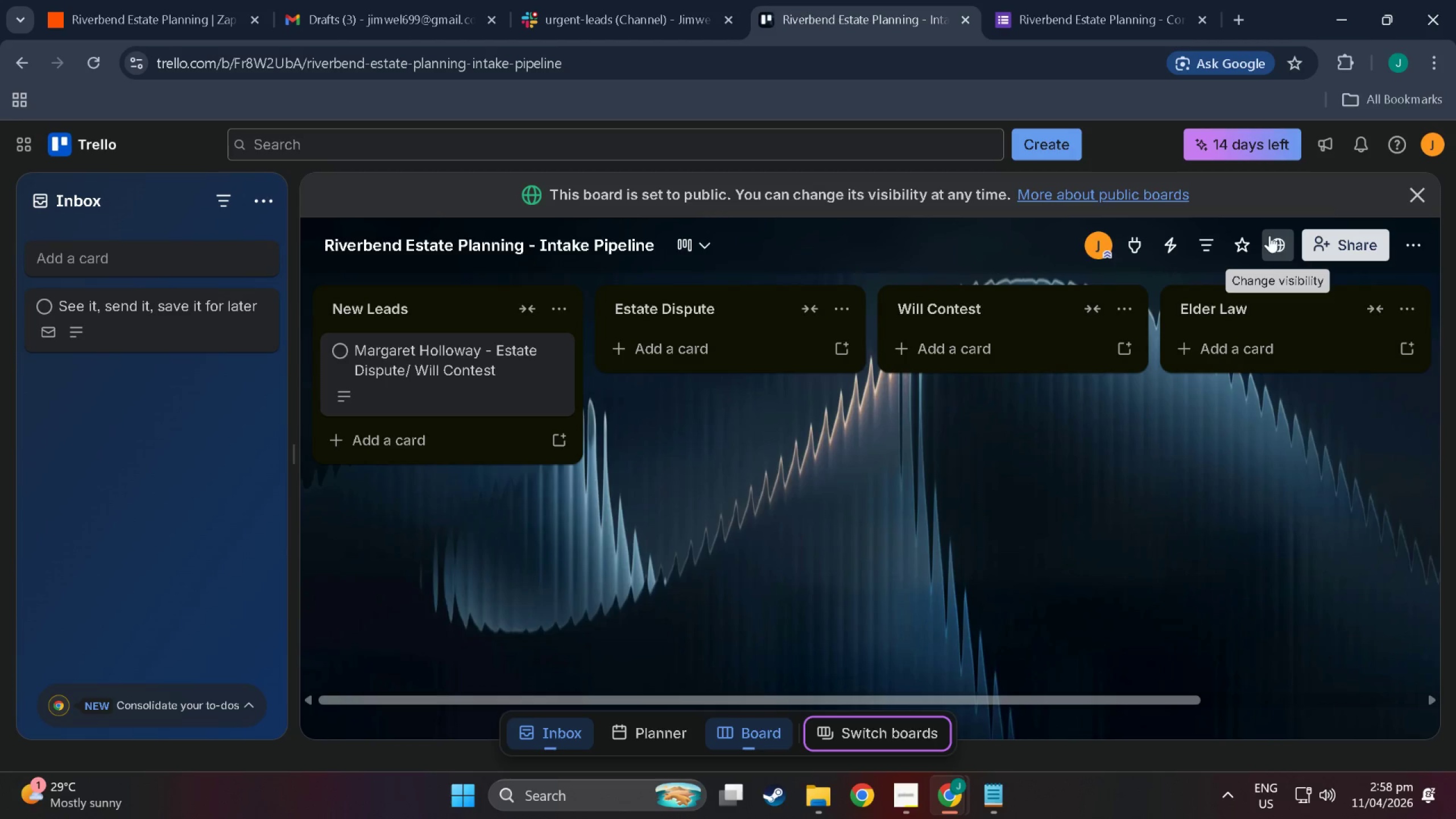 
left_click([1276, 239])
 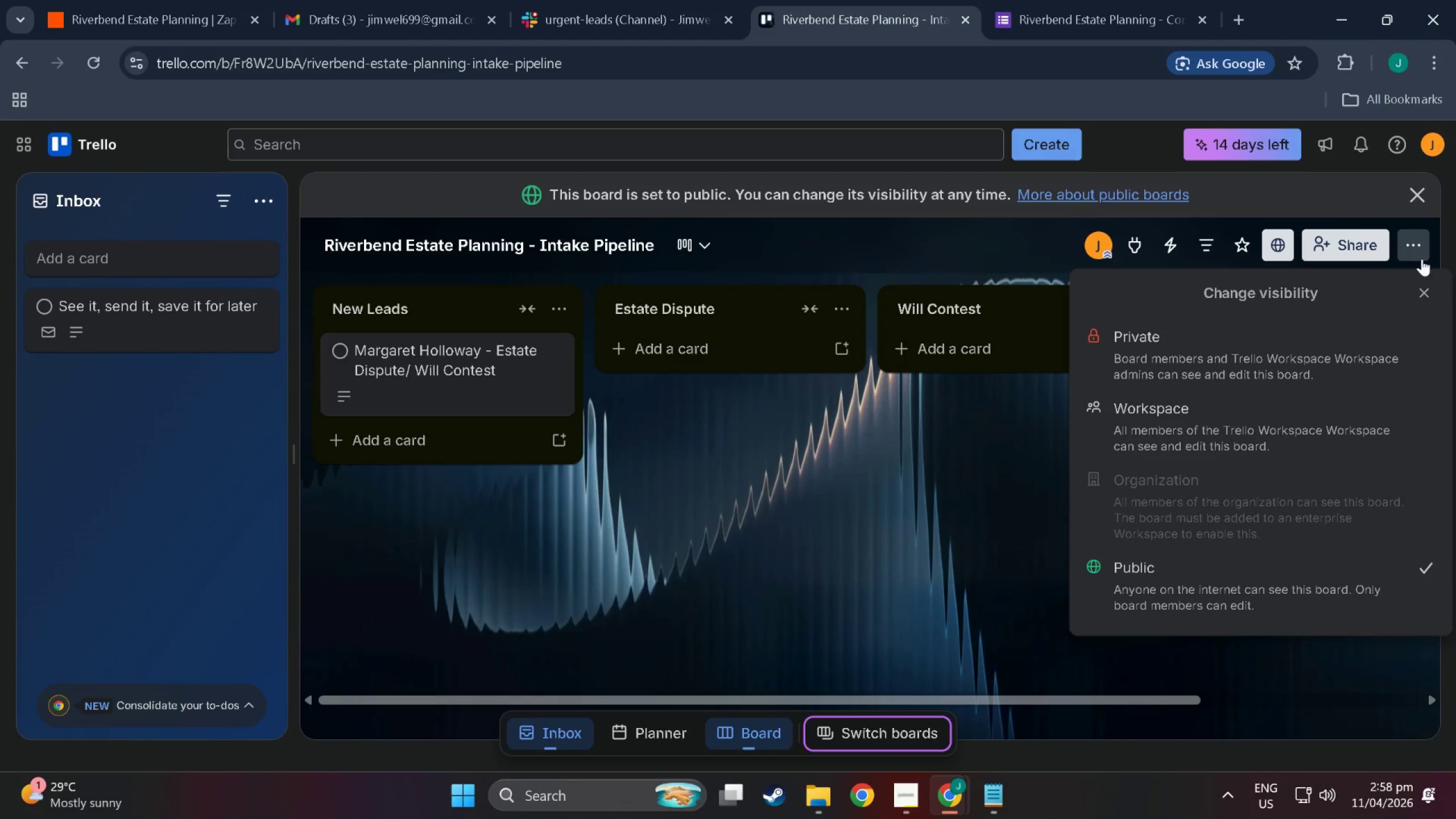 
left_click([1426, 293])
 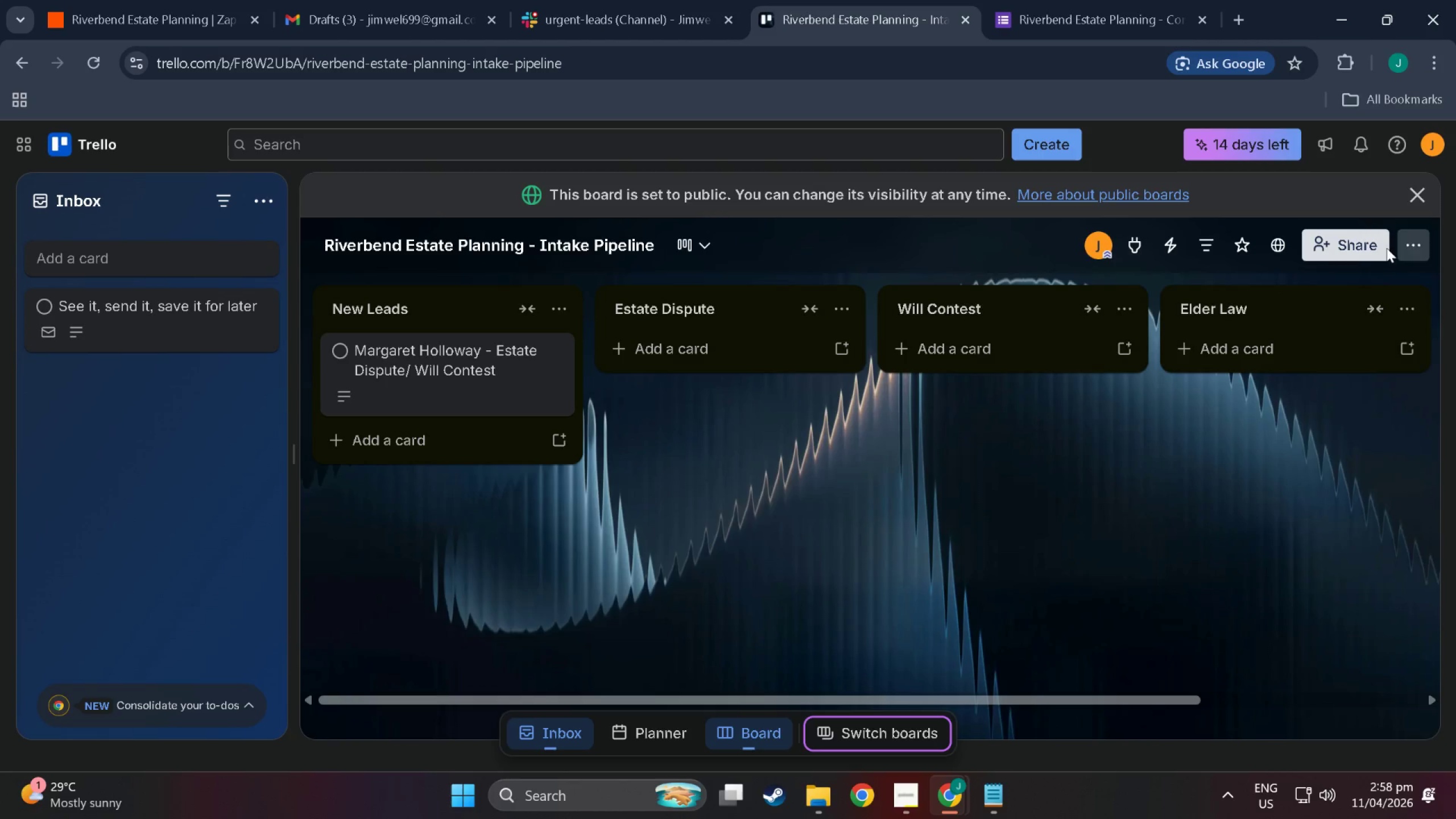 
left_click([1353, 245])
 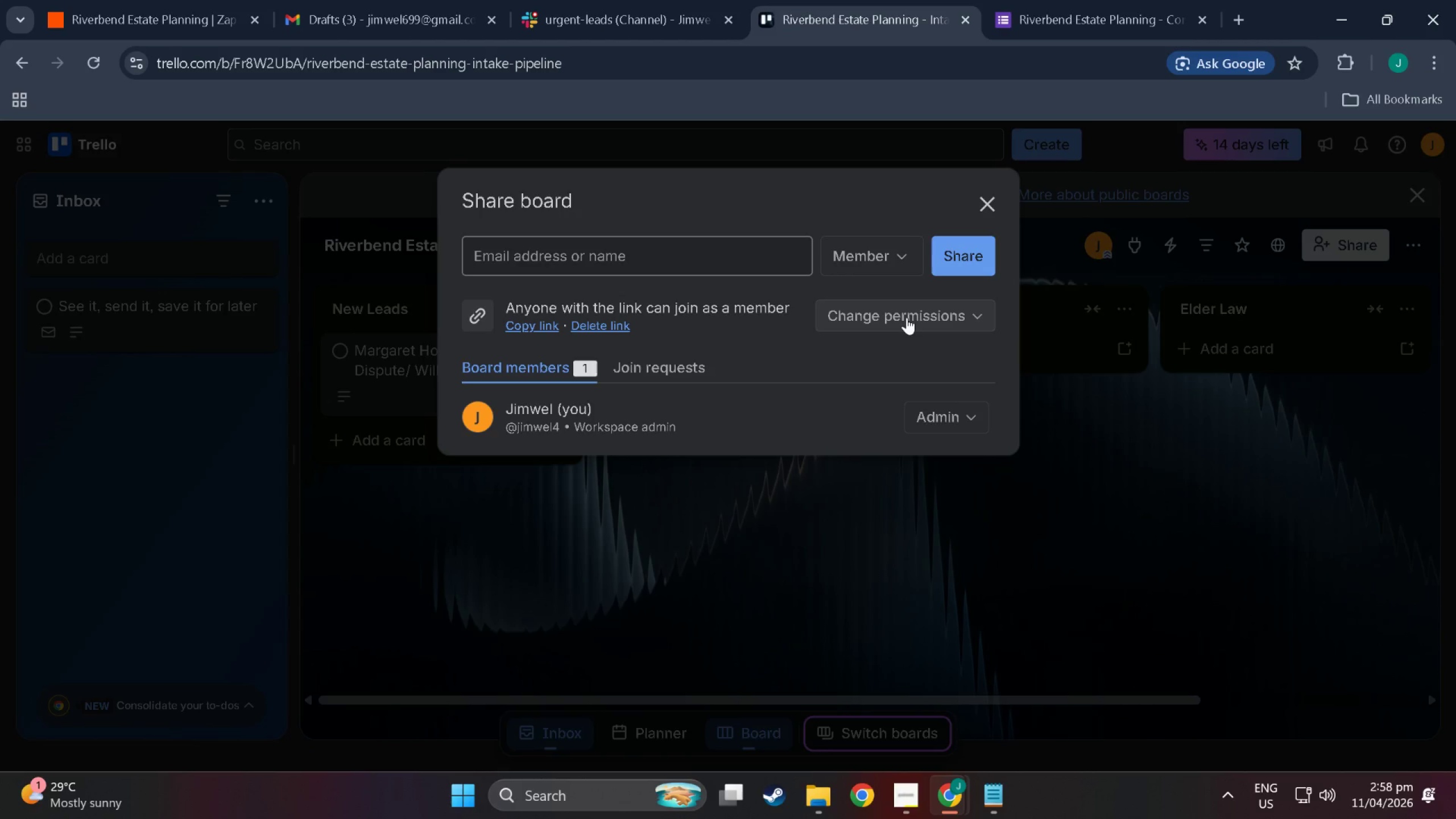 
left_click([948, 445])
 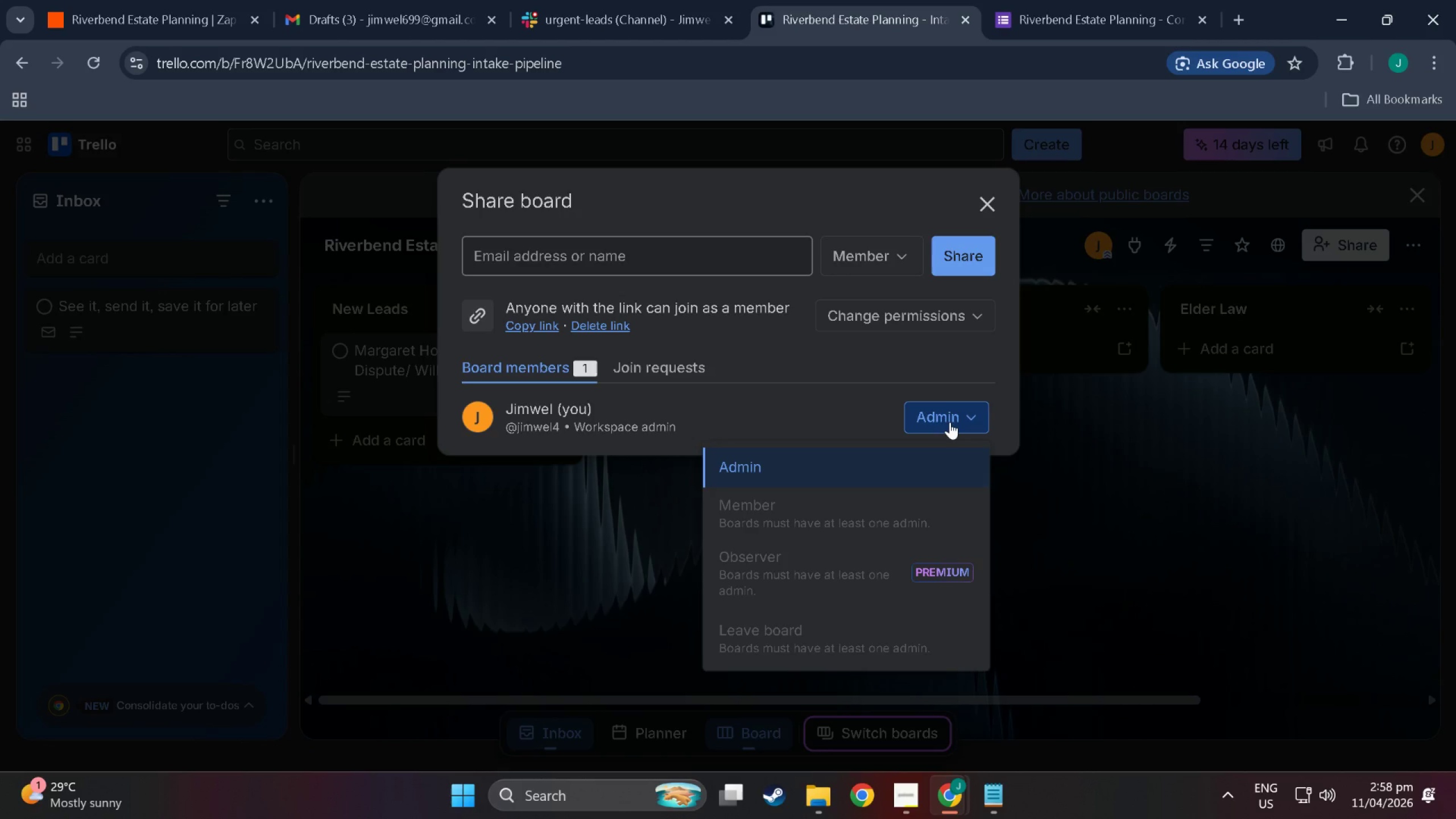 
left_click([950, 422])
 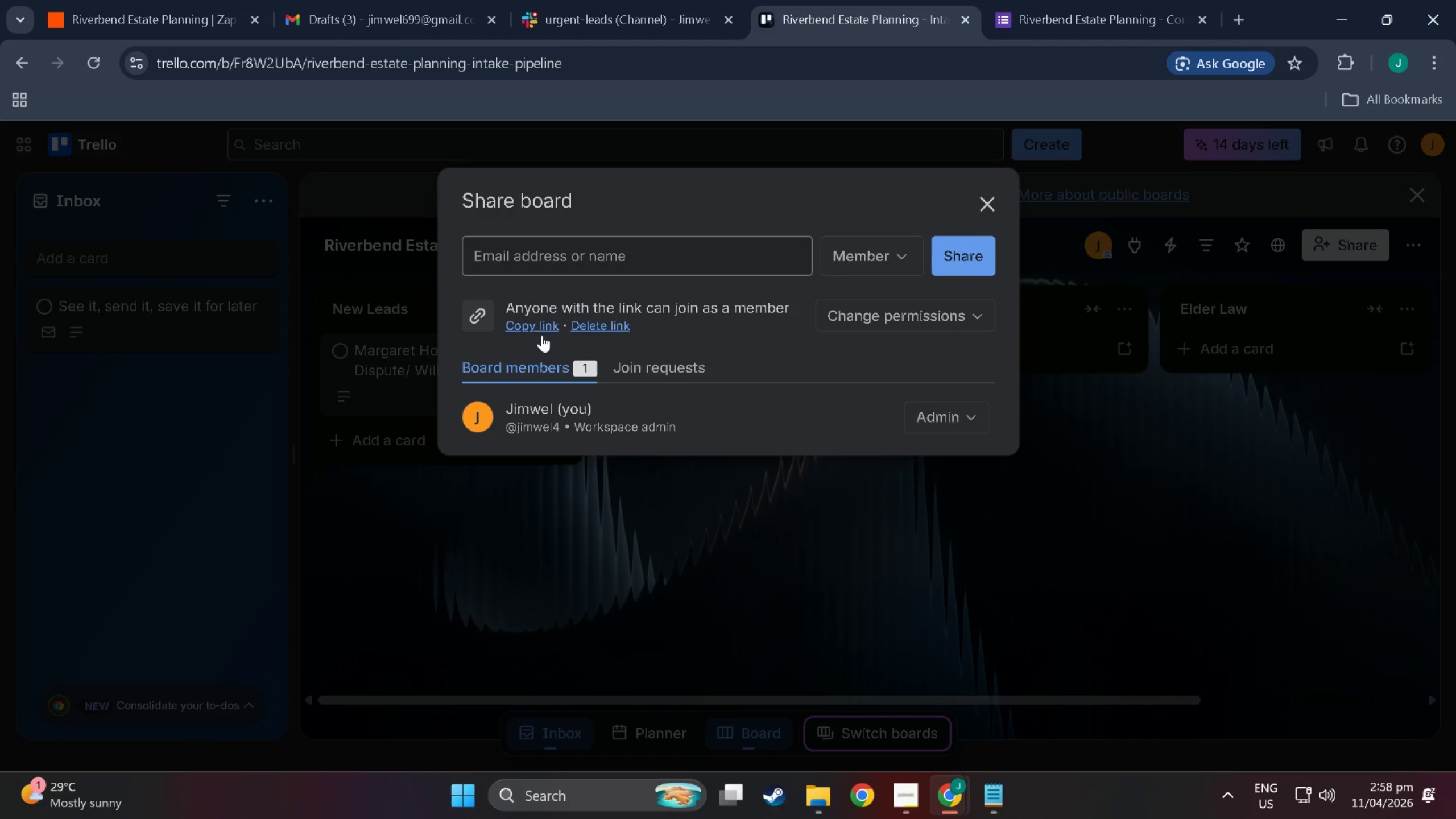 
left_click([531, 324])
 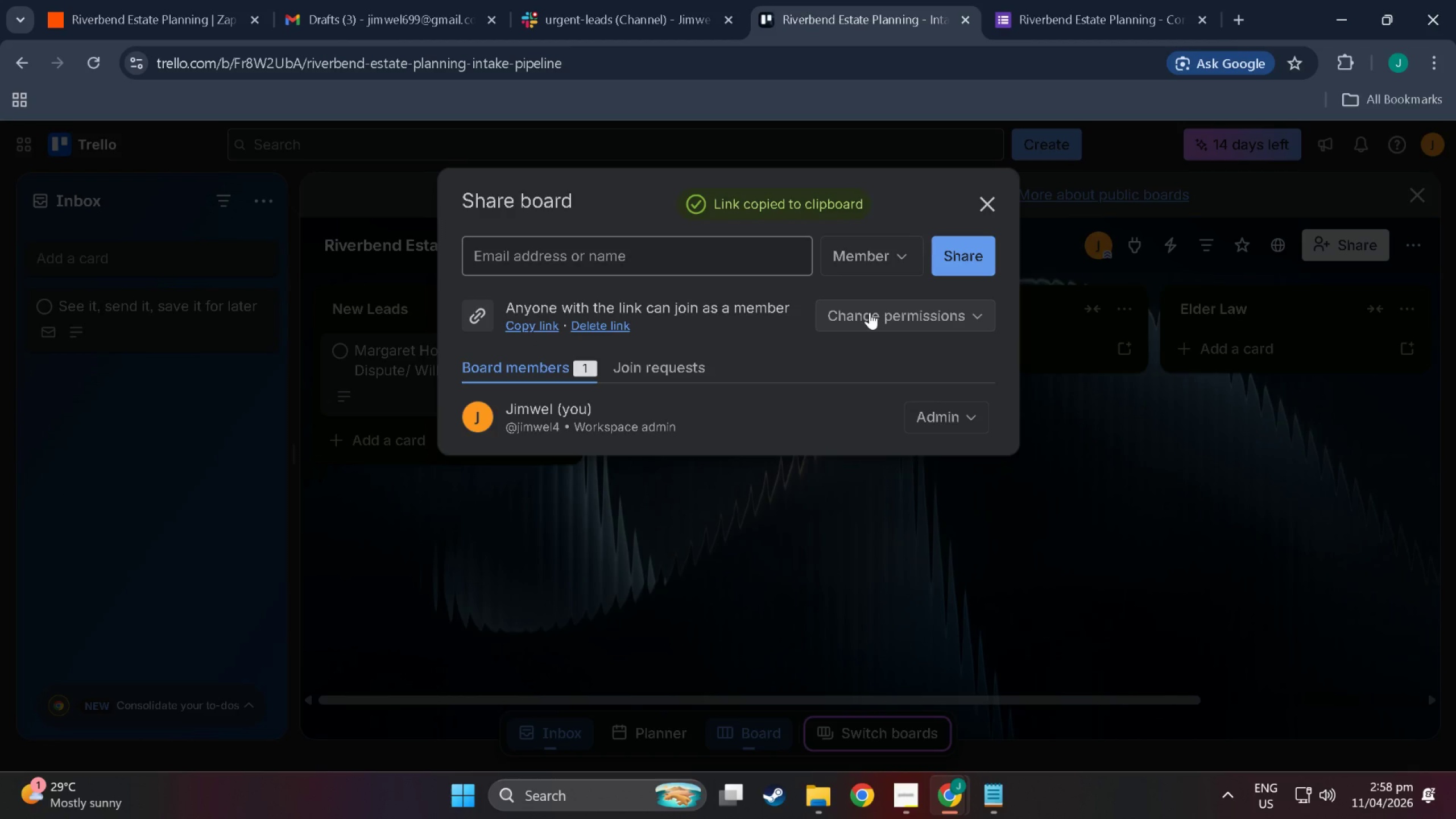 
left_click([870, 312])
 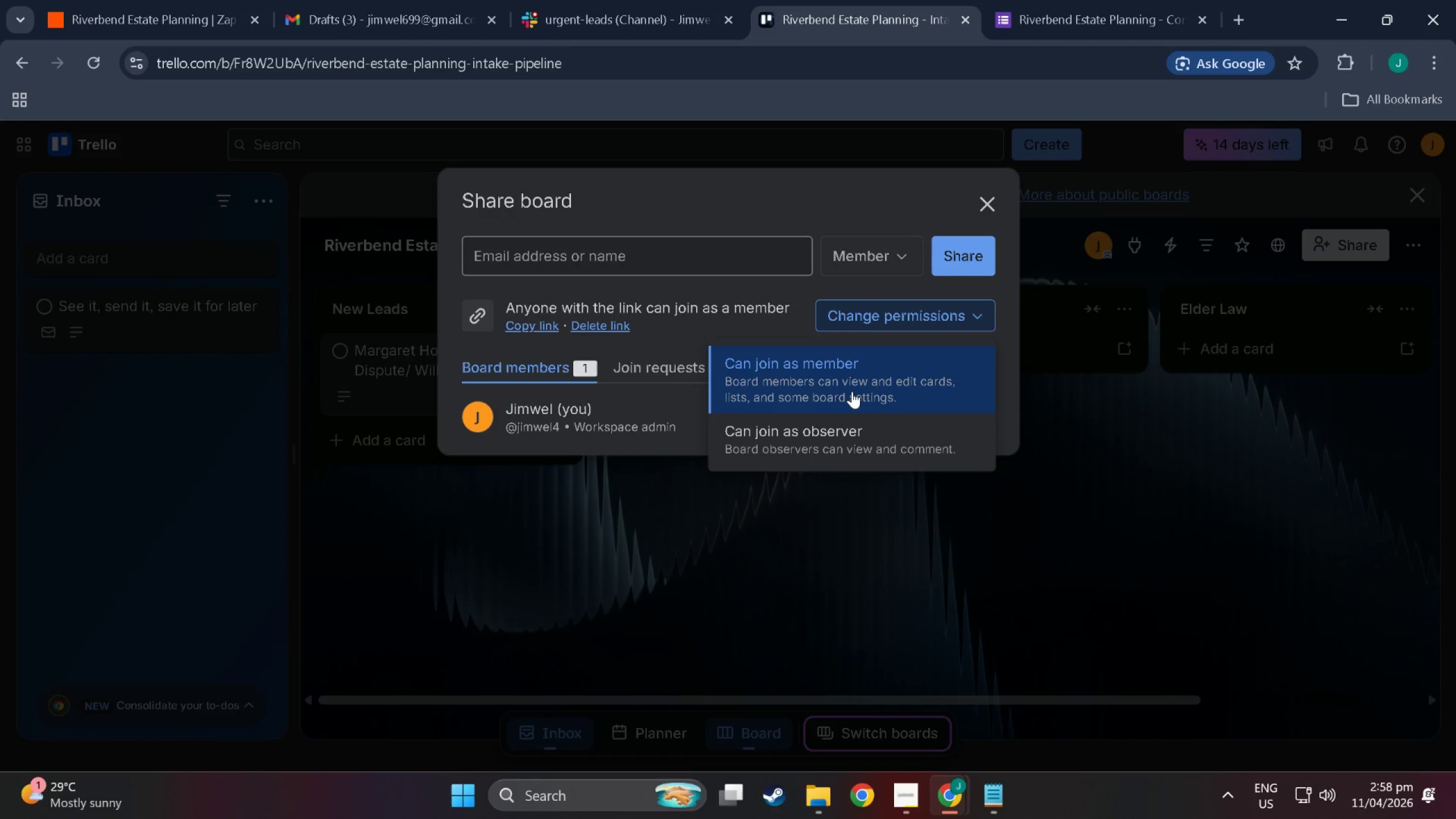 
wait(10.58)
 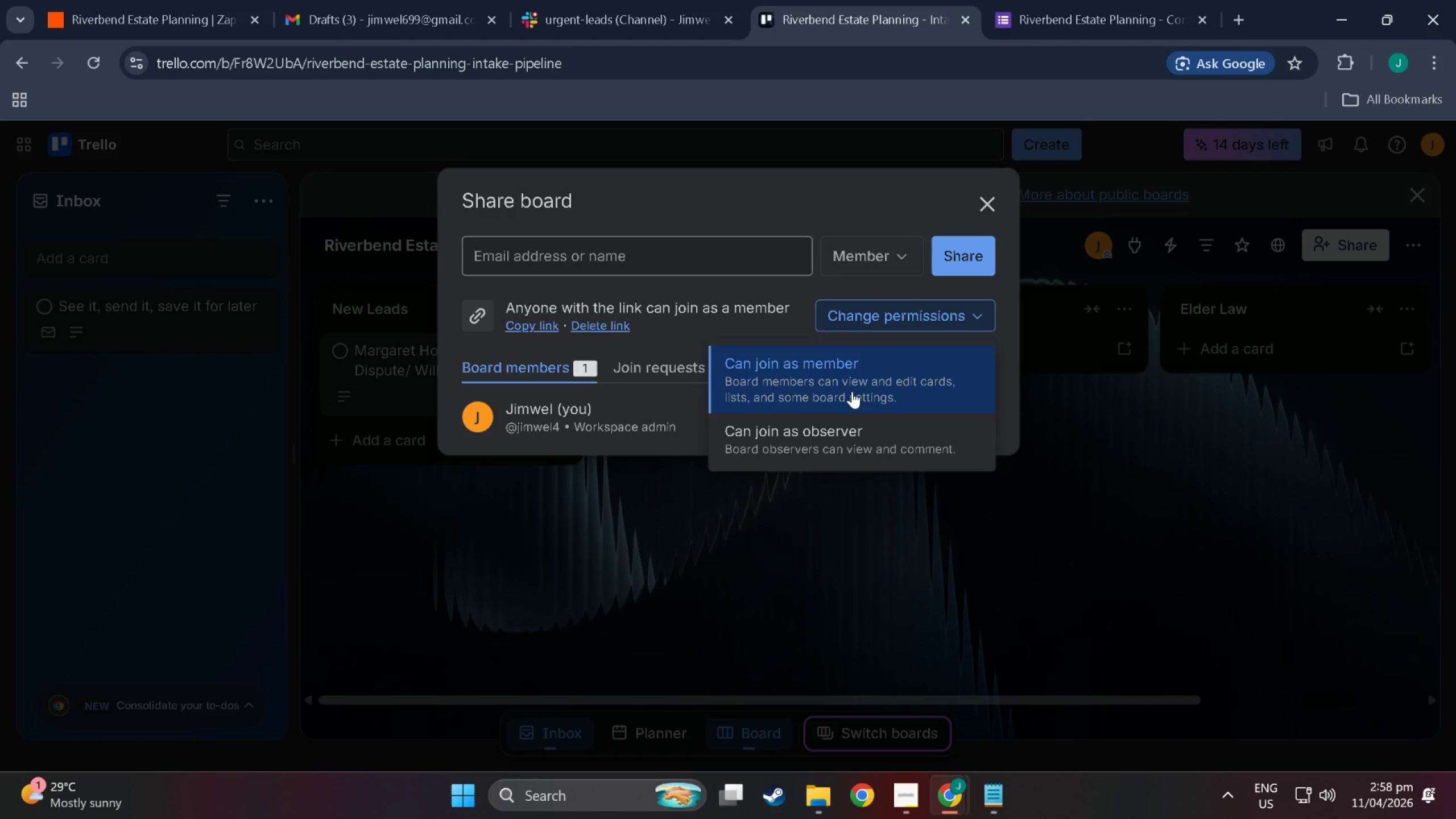 
left_click([836, 431])
 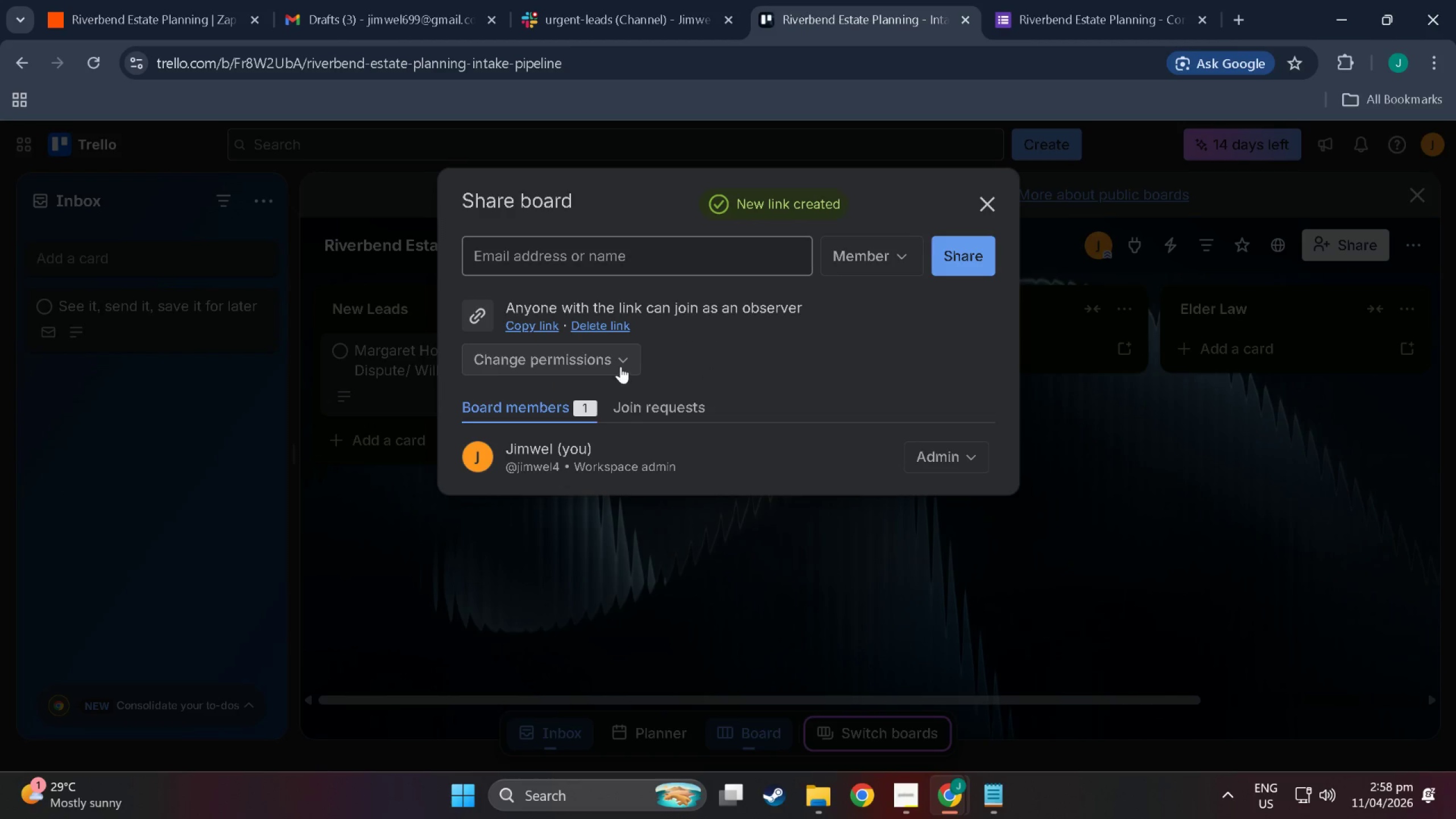 
left_click([621, 366])
 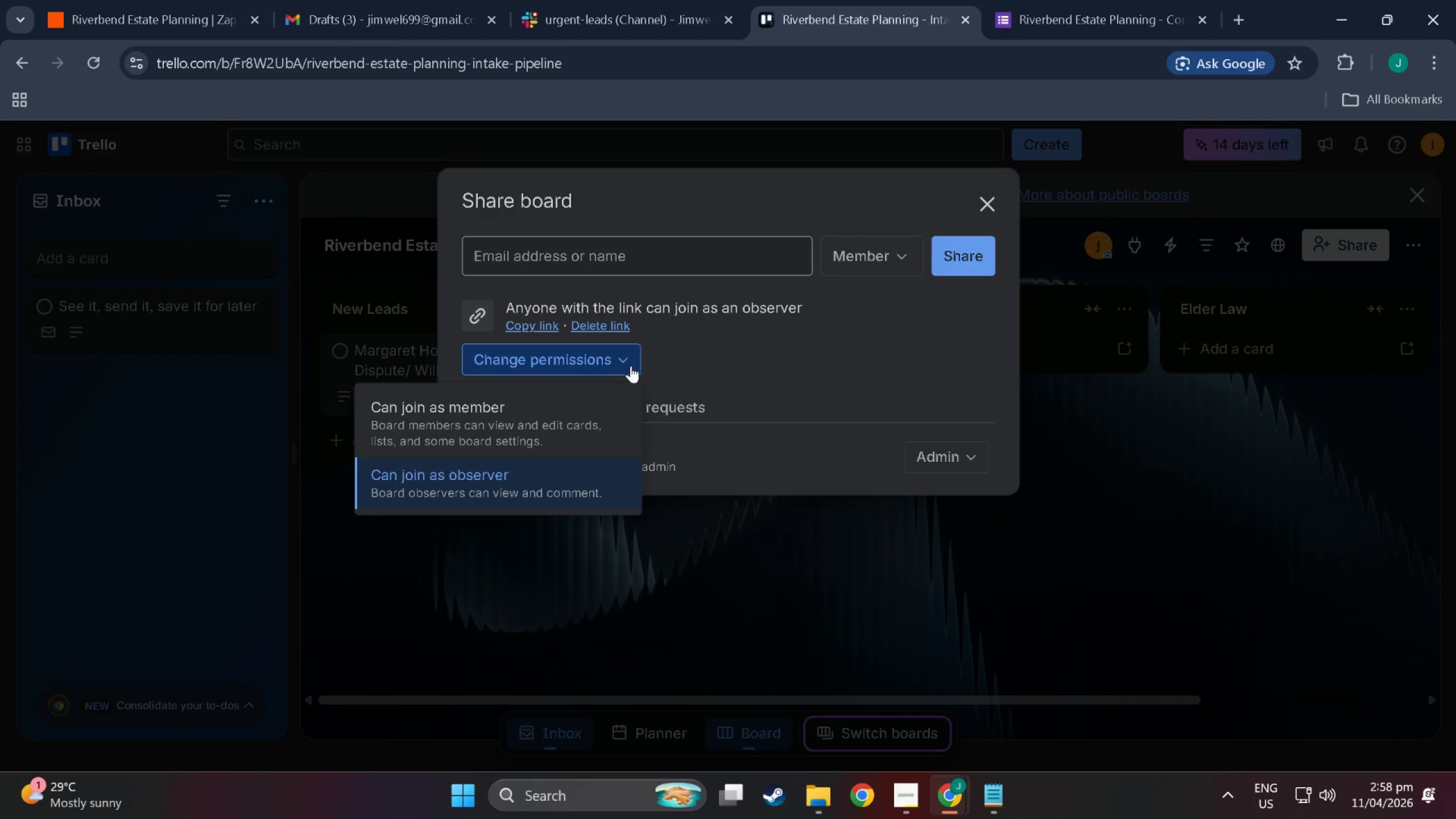 
left_click([775, 375])
 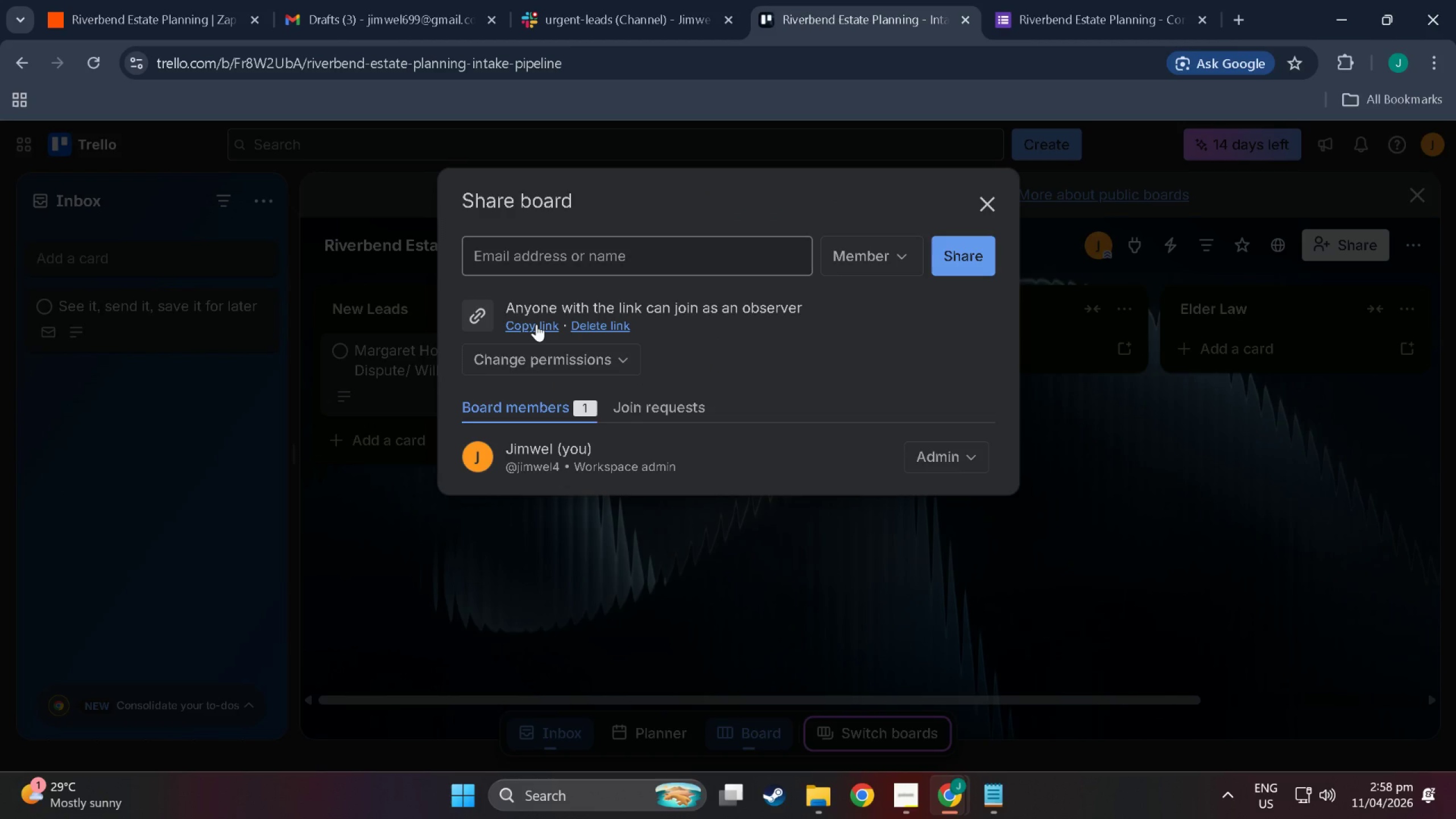 
wait(6.42)
 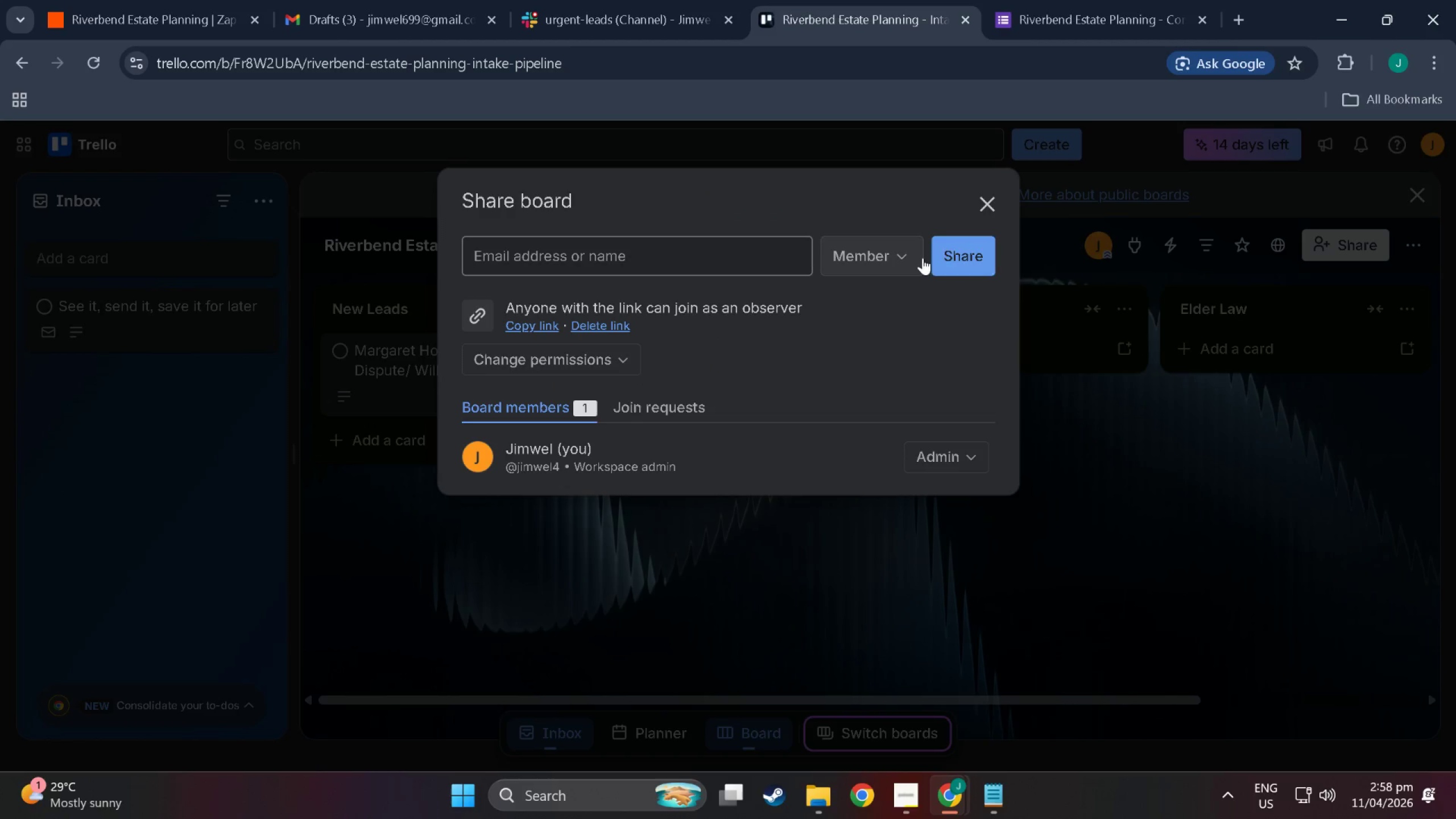 
left_click([536, 324])
 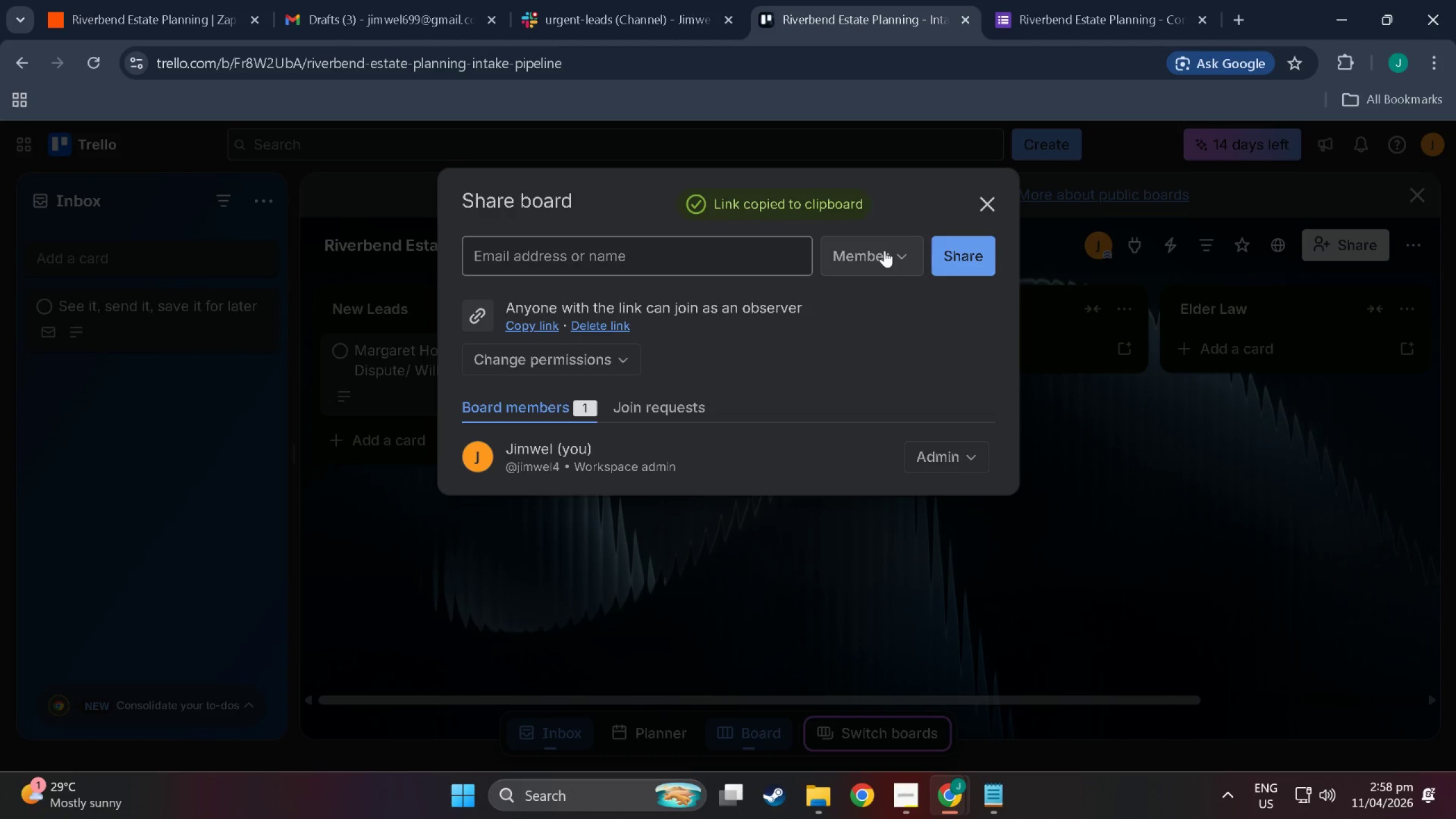 
left_click([884, 250])
 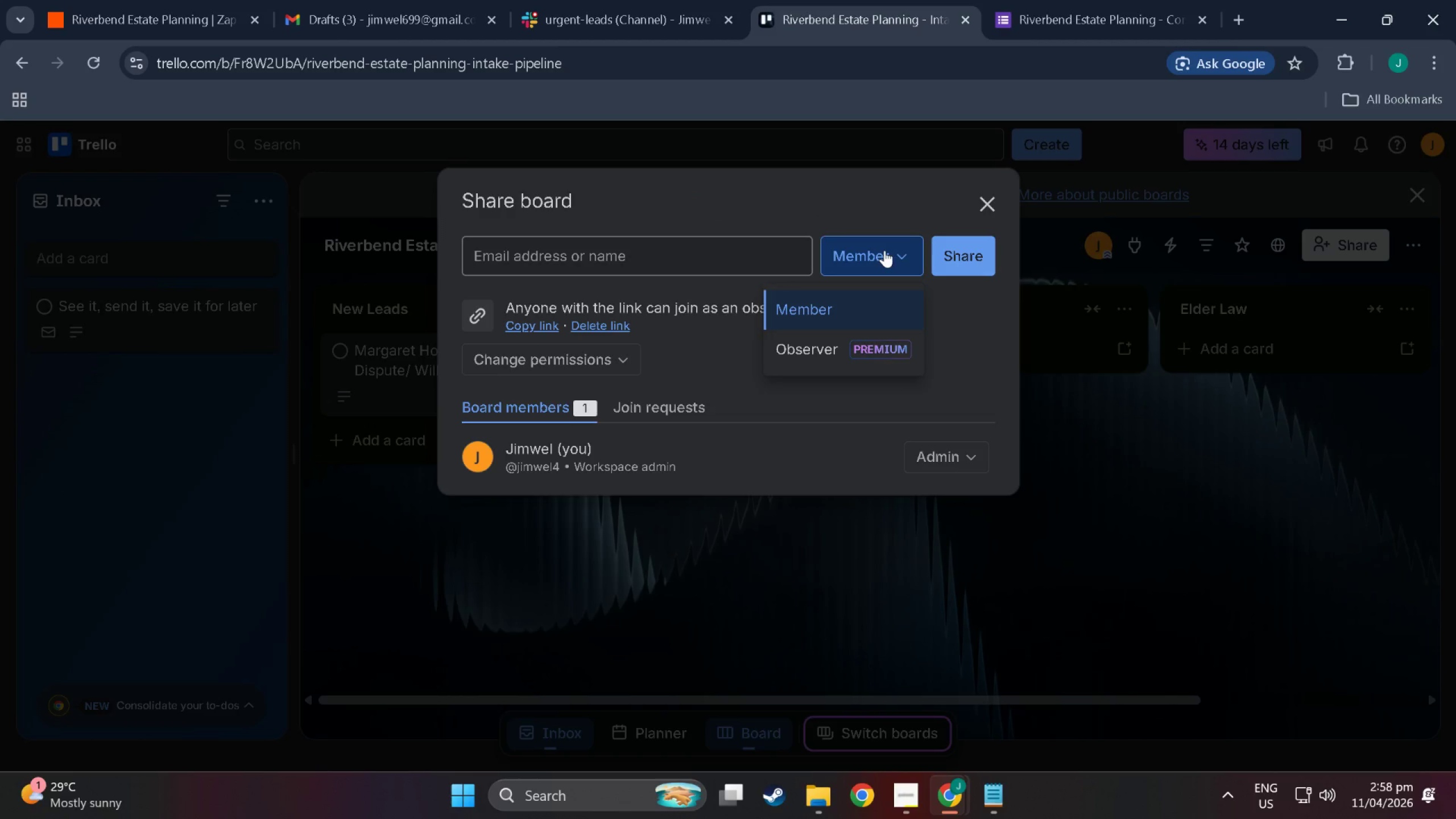 
left_click([884, 250])
 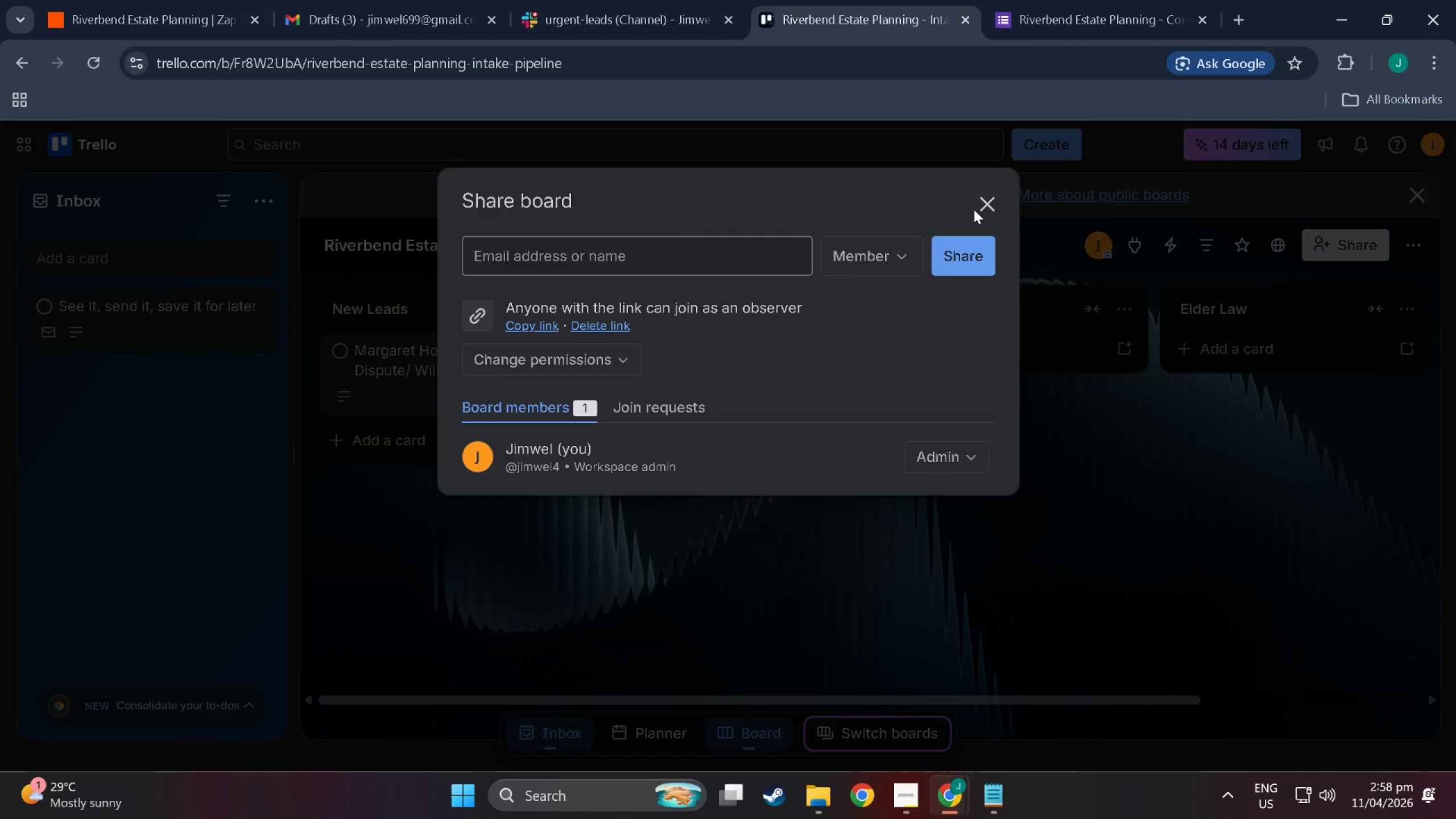 
left_click([958, 254])
 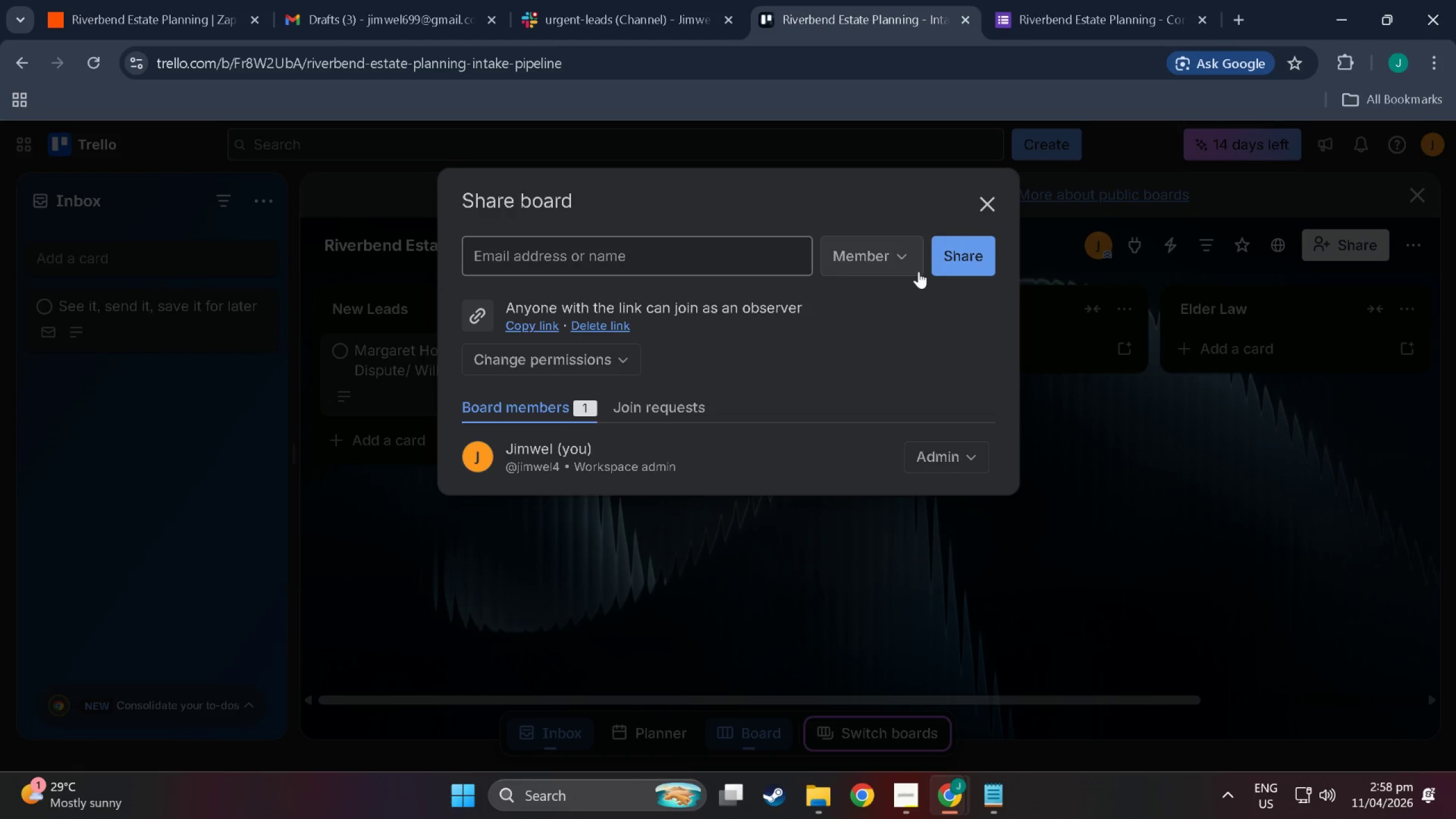 
left_click([953, 257])
 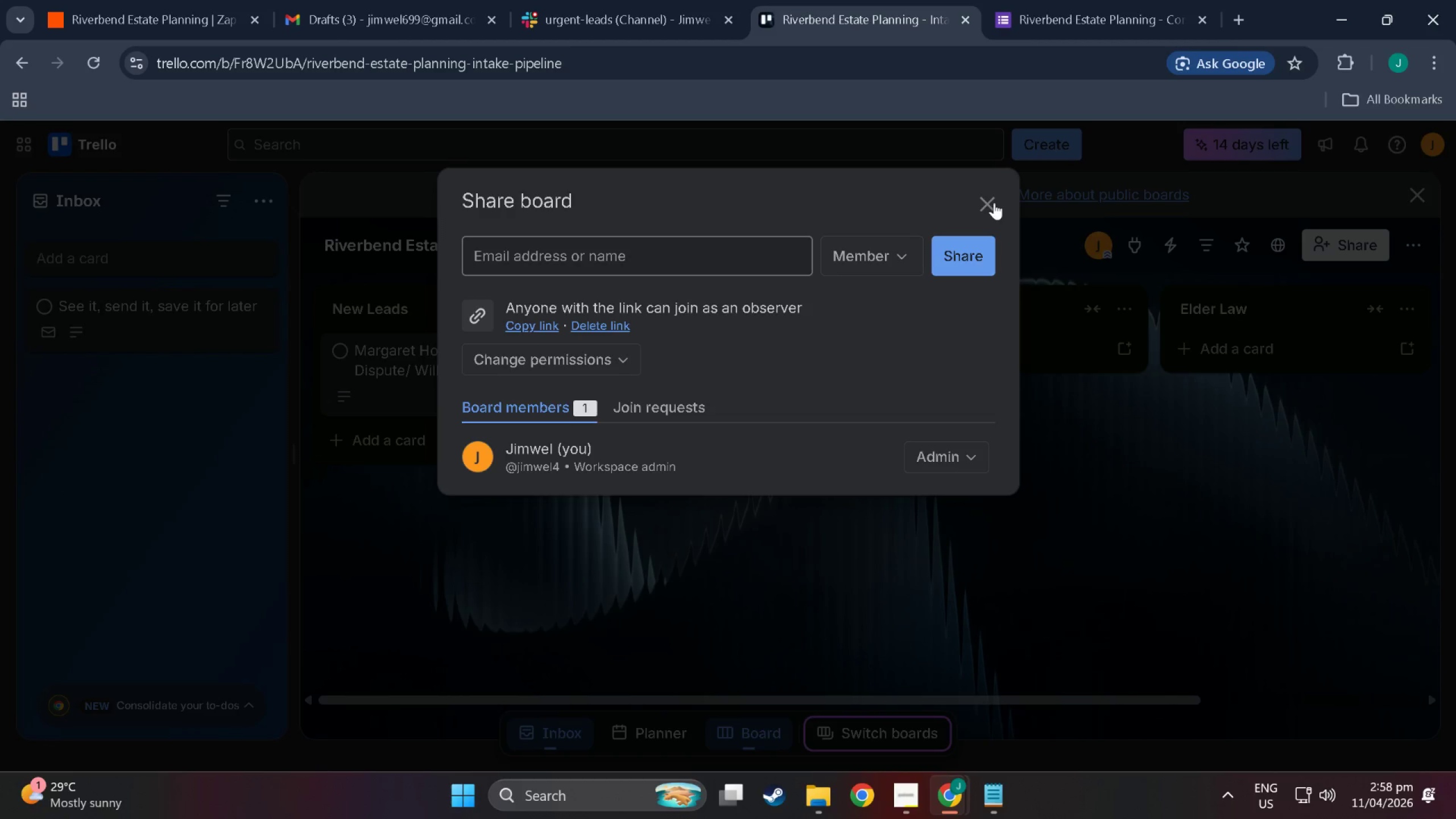 
left_click([994, 202])
 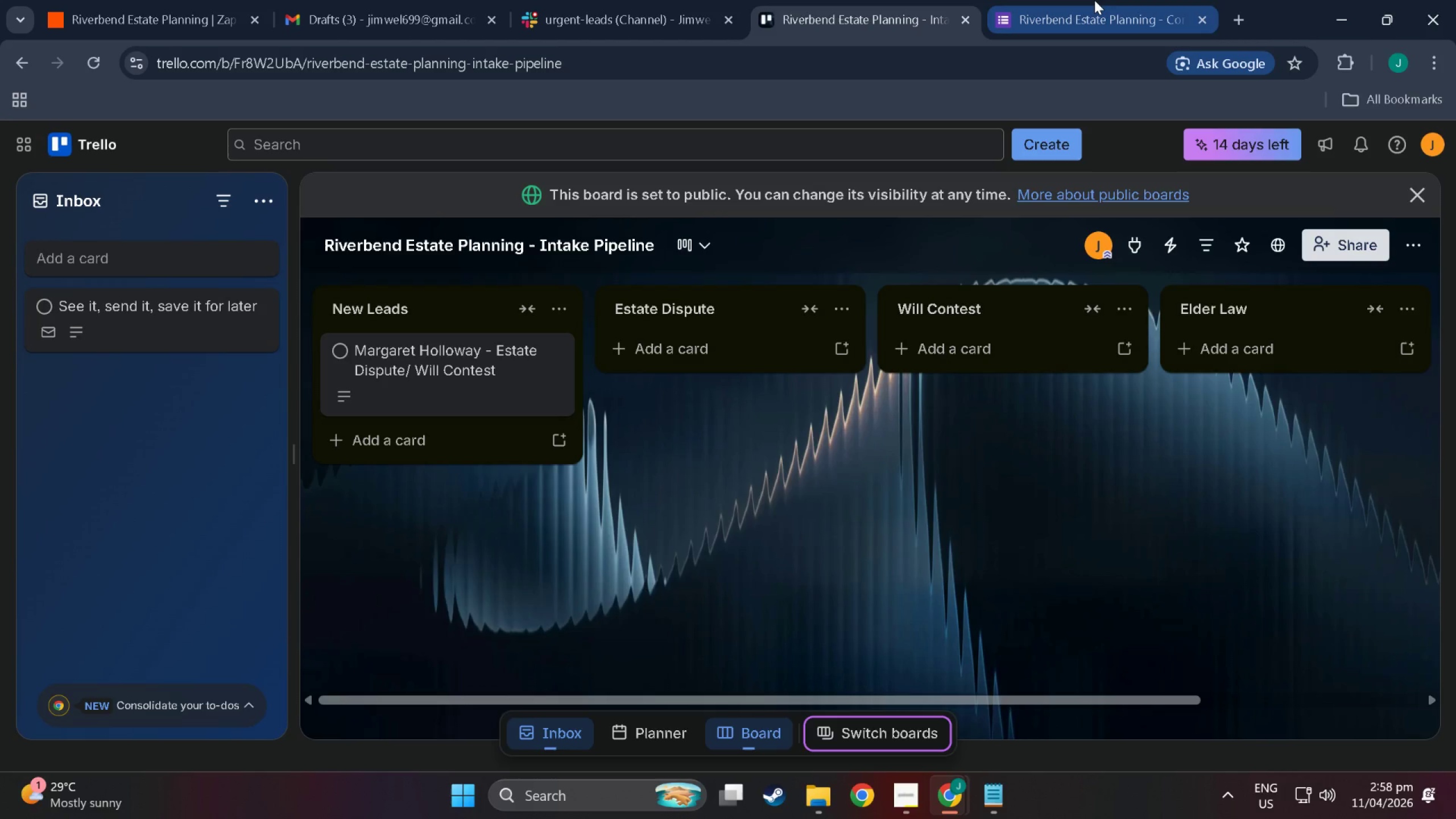 
left_click([1094, 0])
 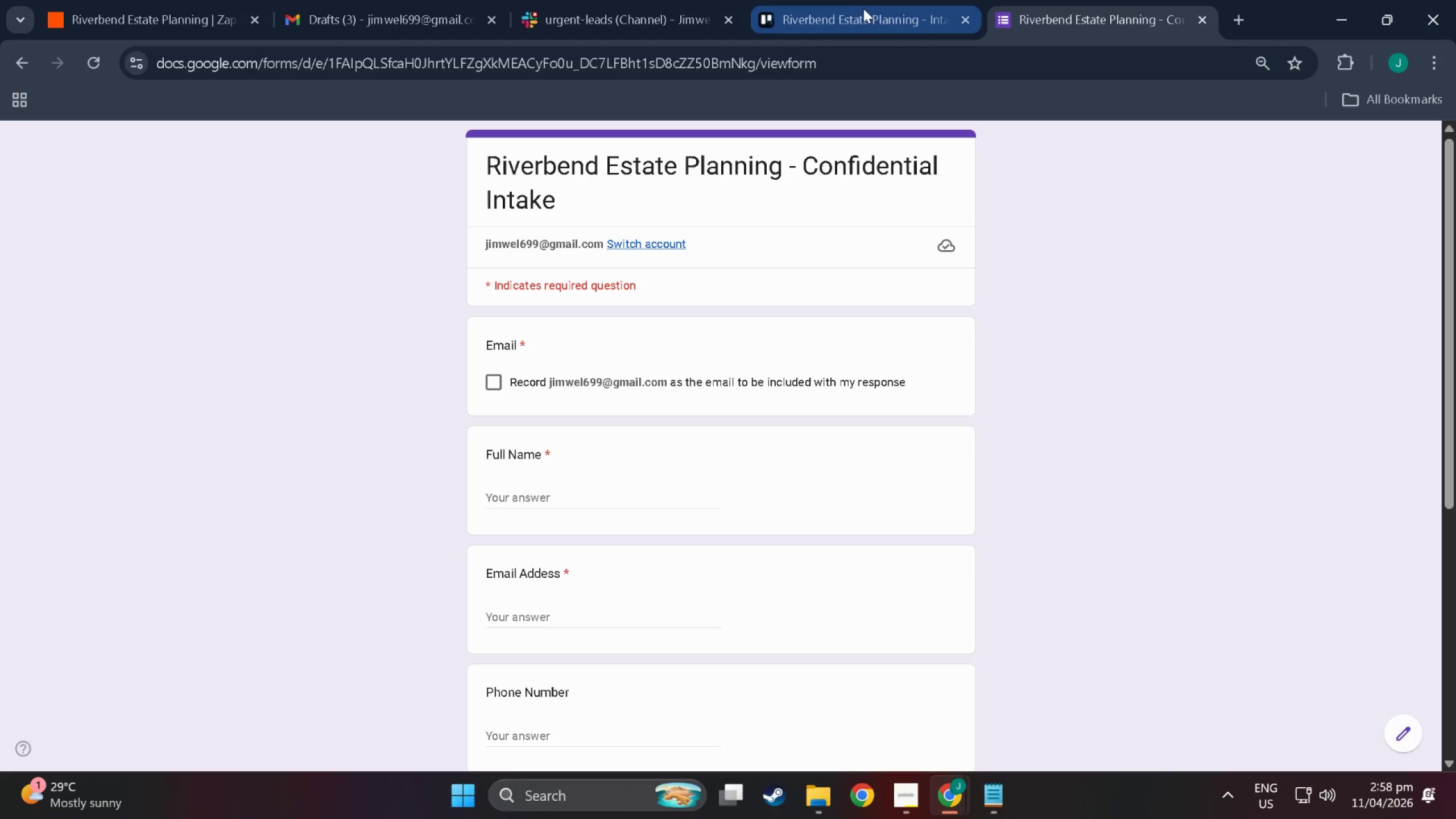 
left_click([854, 7])
 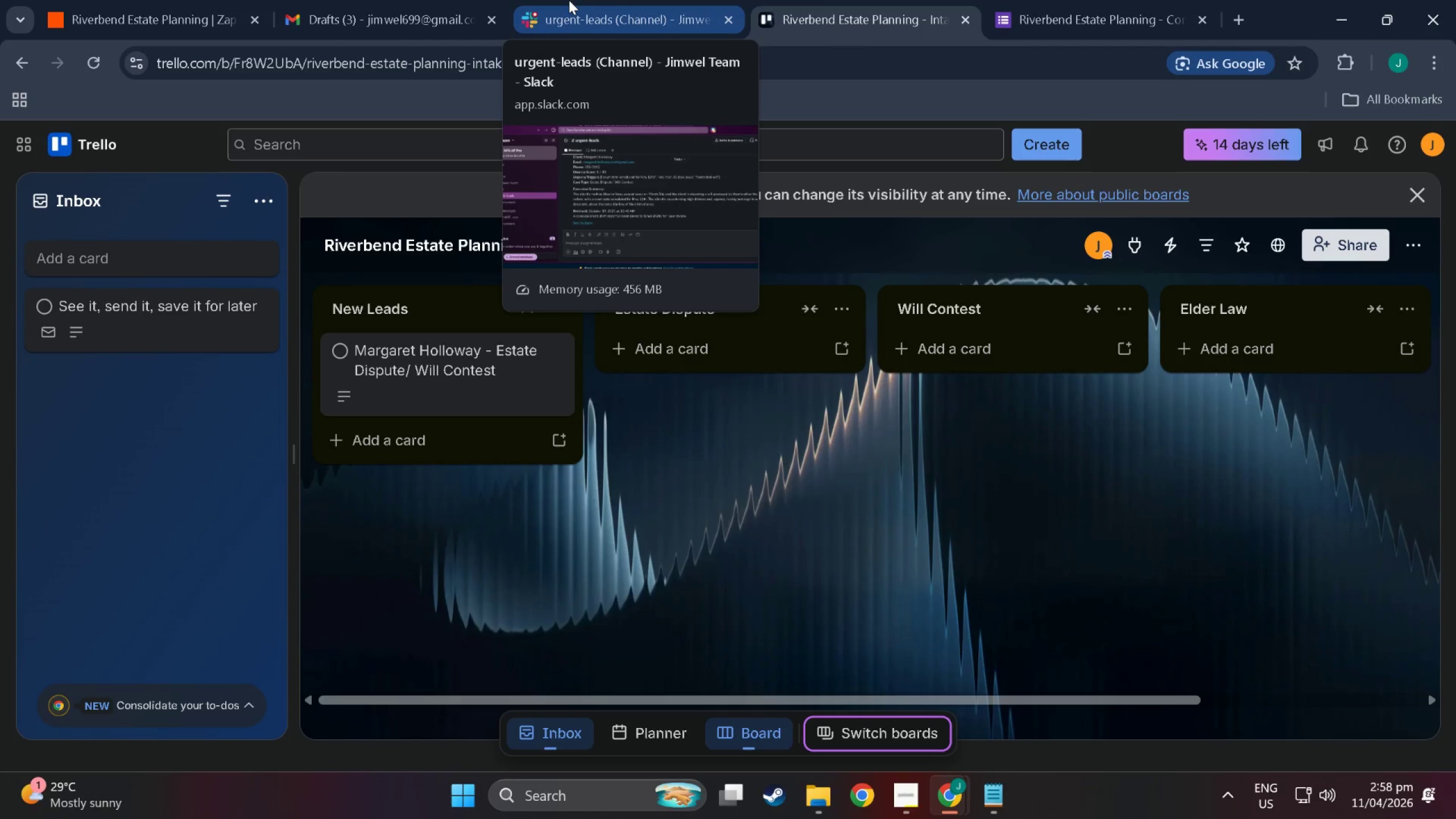 
left_click([569, 0])
 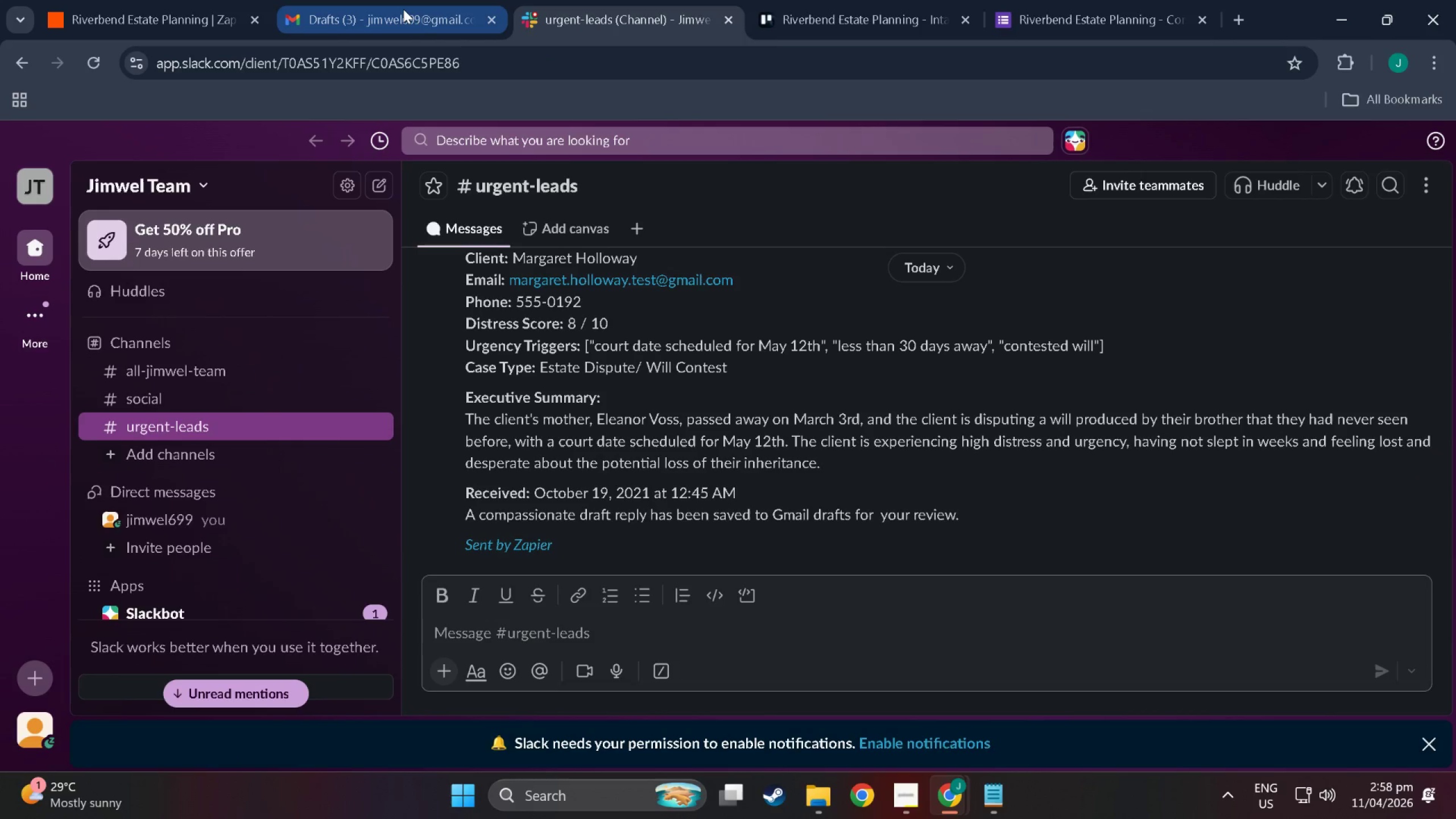 
left_click([403, 9])
 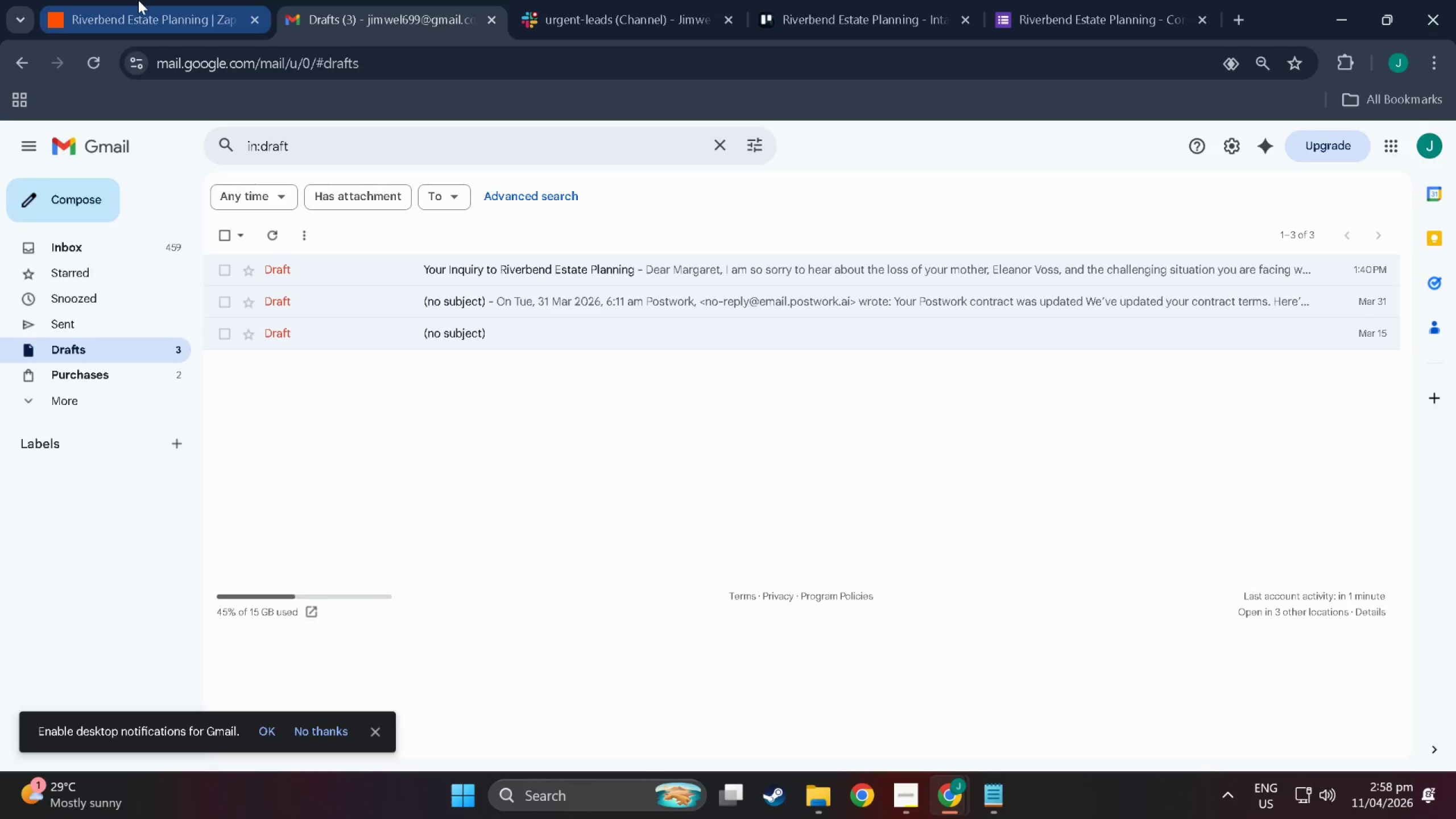 
left_click([138, 0])
 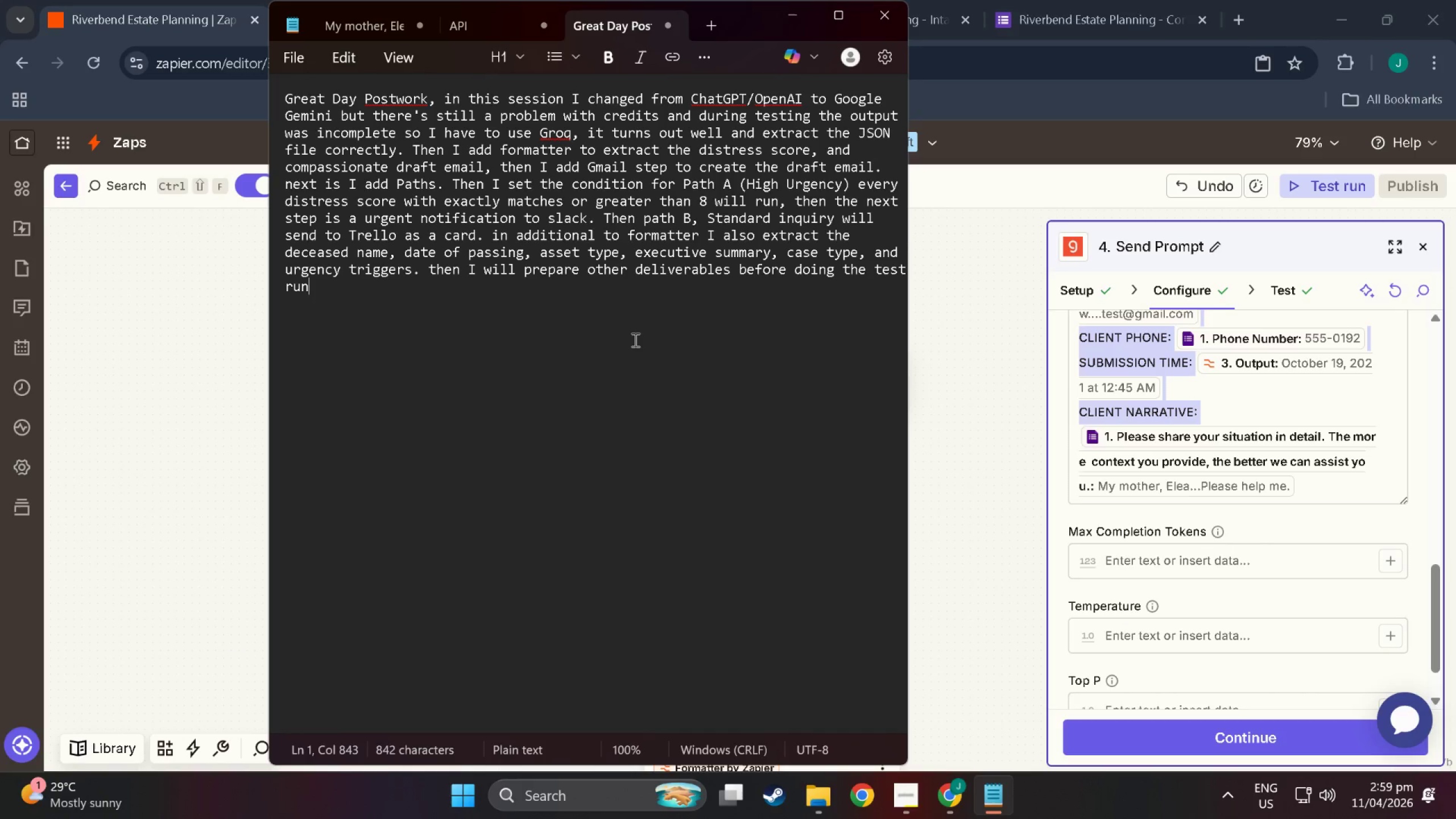 
key(NumpadEnter)
key(NumpadEnter)
type(Lin)
key(Backspace)
key(Backspace)
key(Backspace)
key(Tab)
 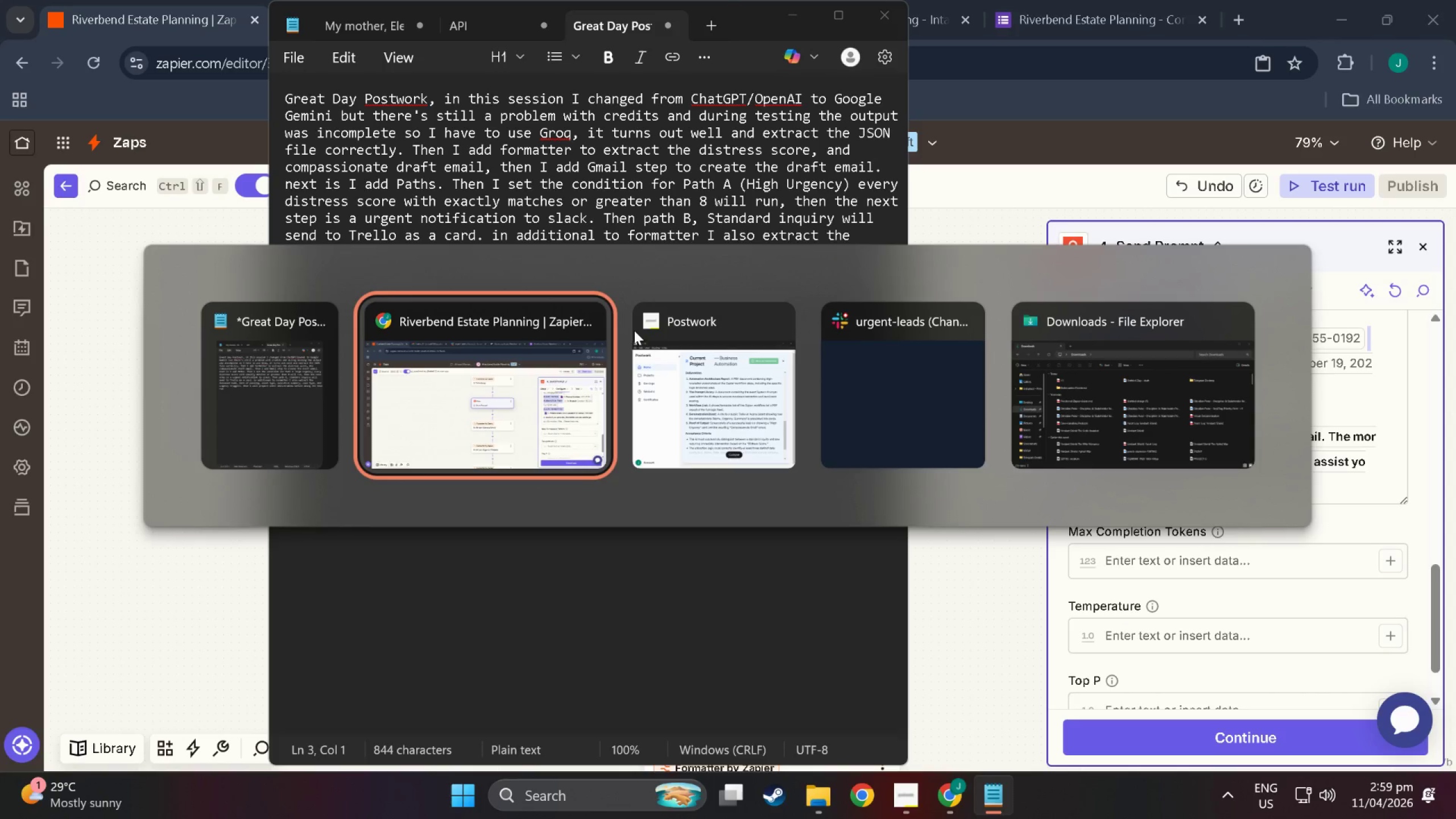 
key(Alt+Tab)